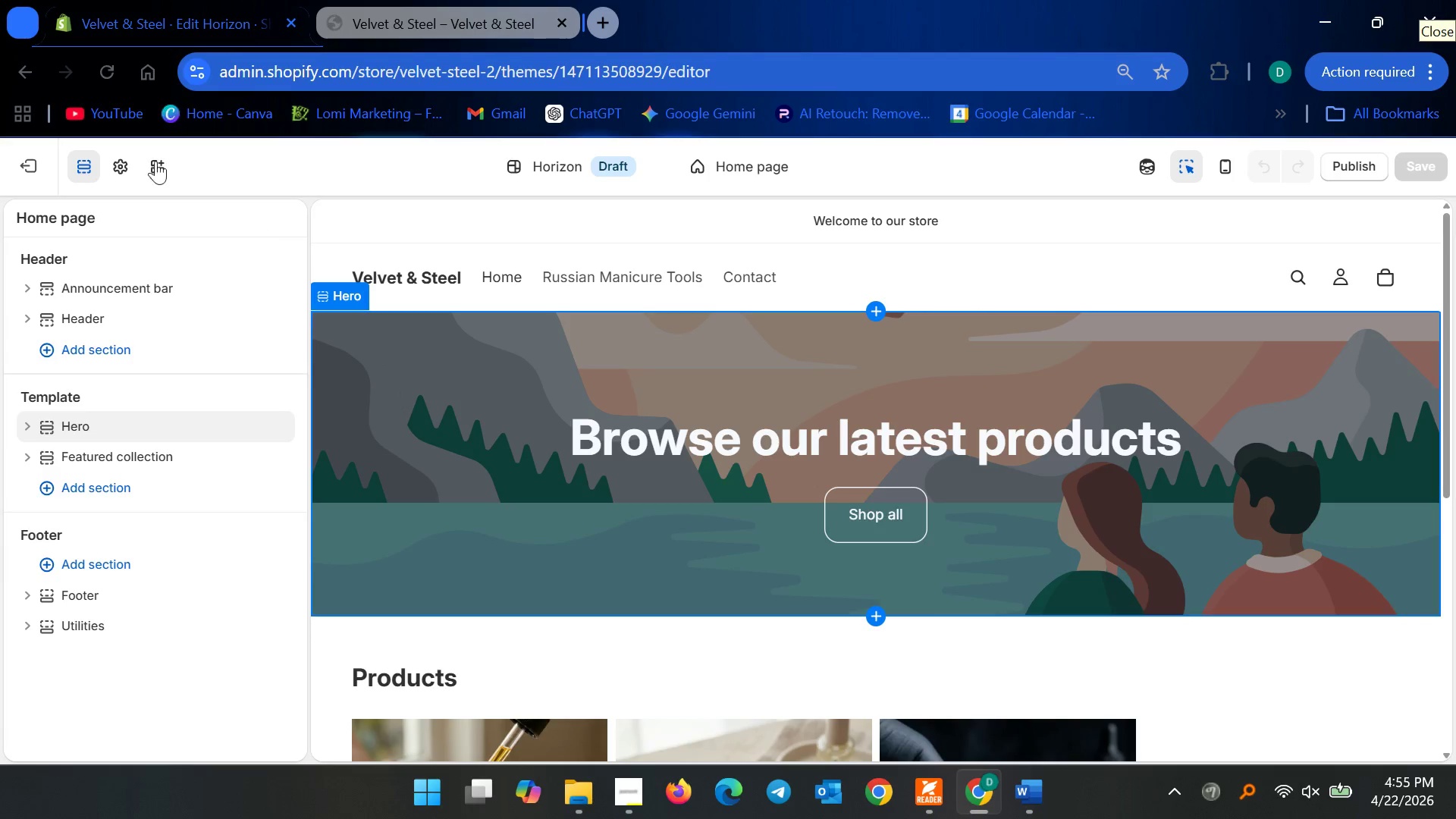 
left_click([47, 163])
 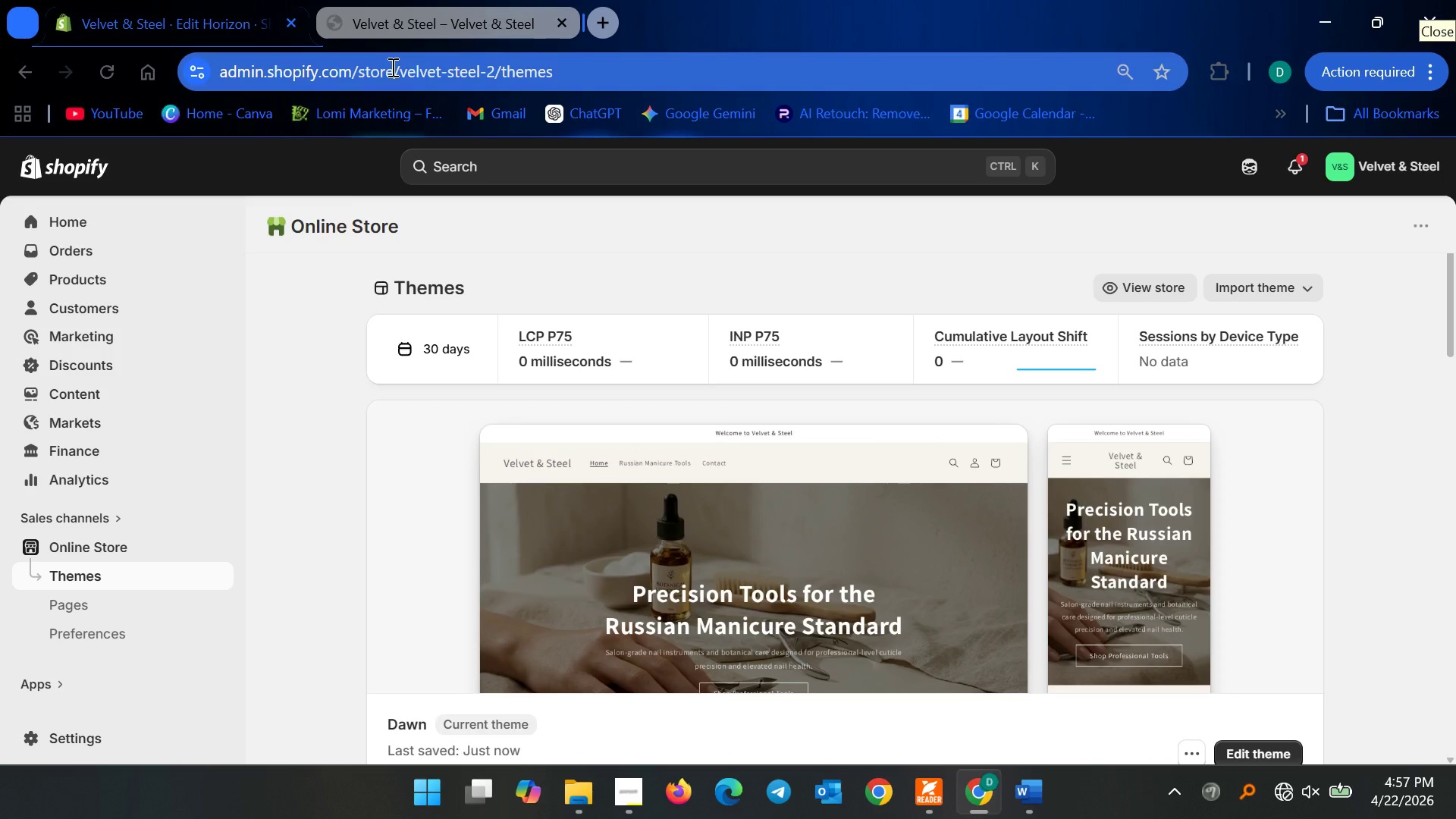 
wait(94.81)
 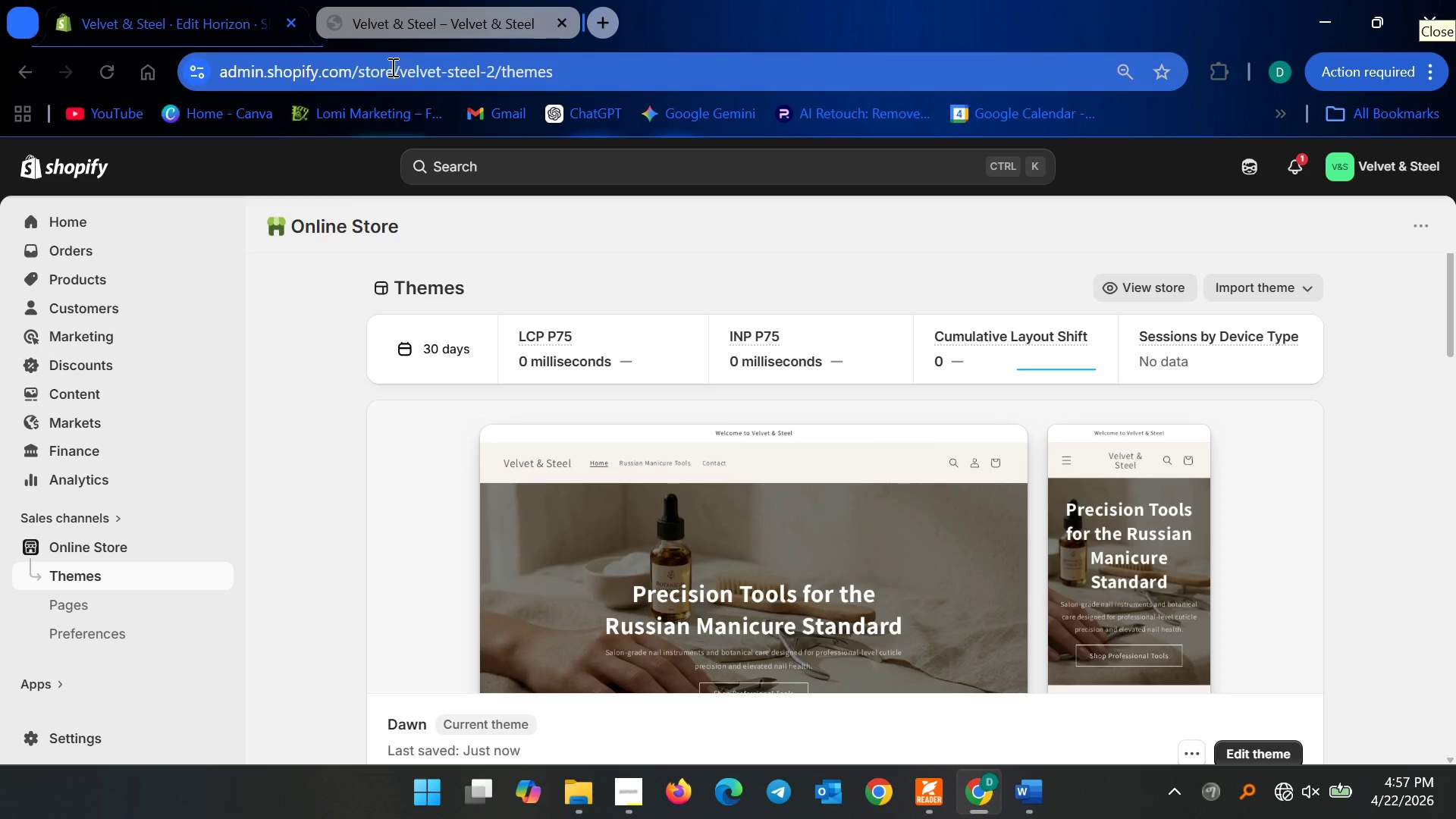 
left_click([1277, 761])
 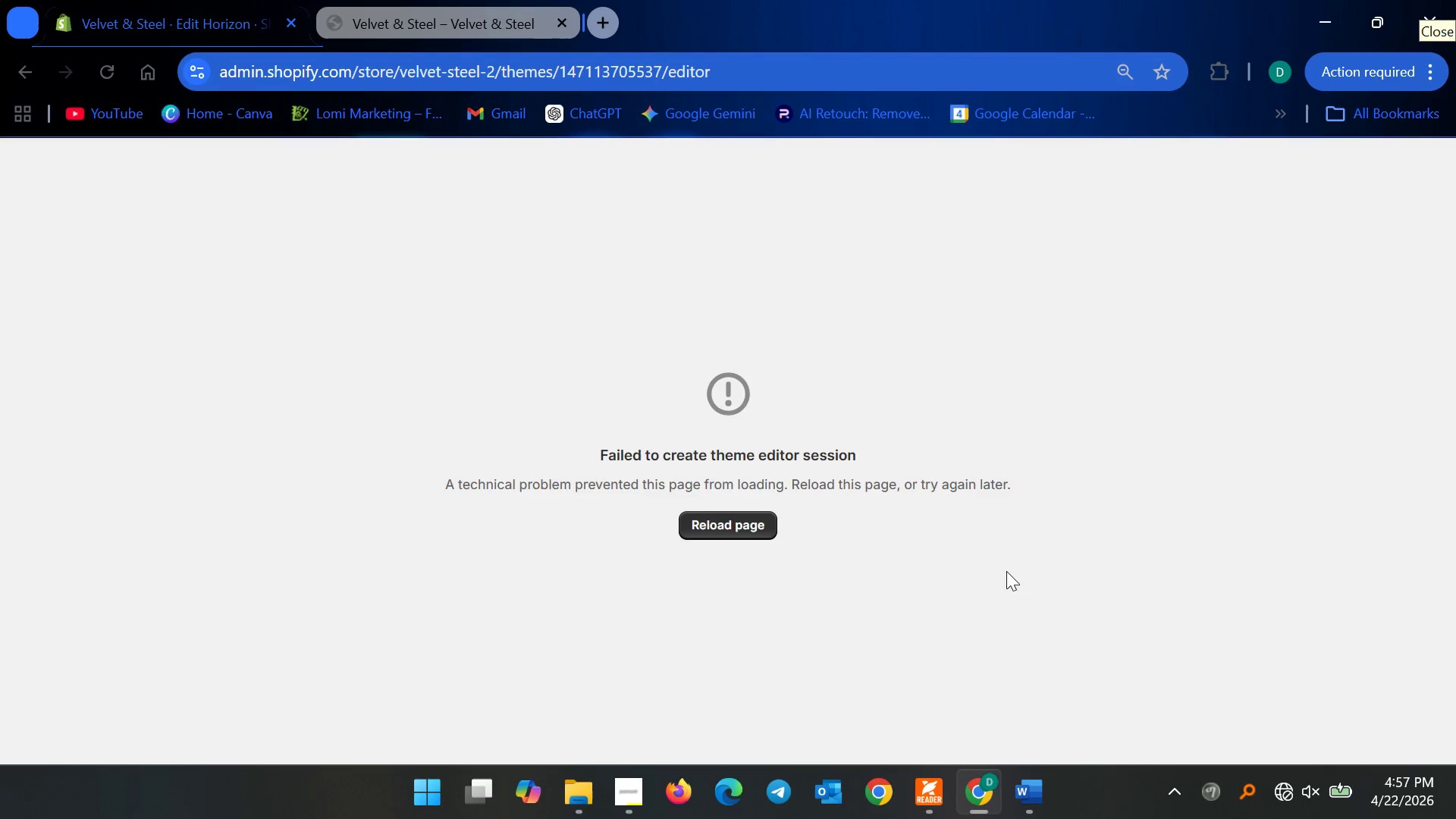 
left_click([1307, 788])
 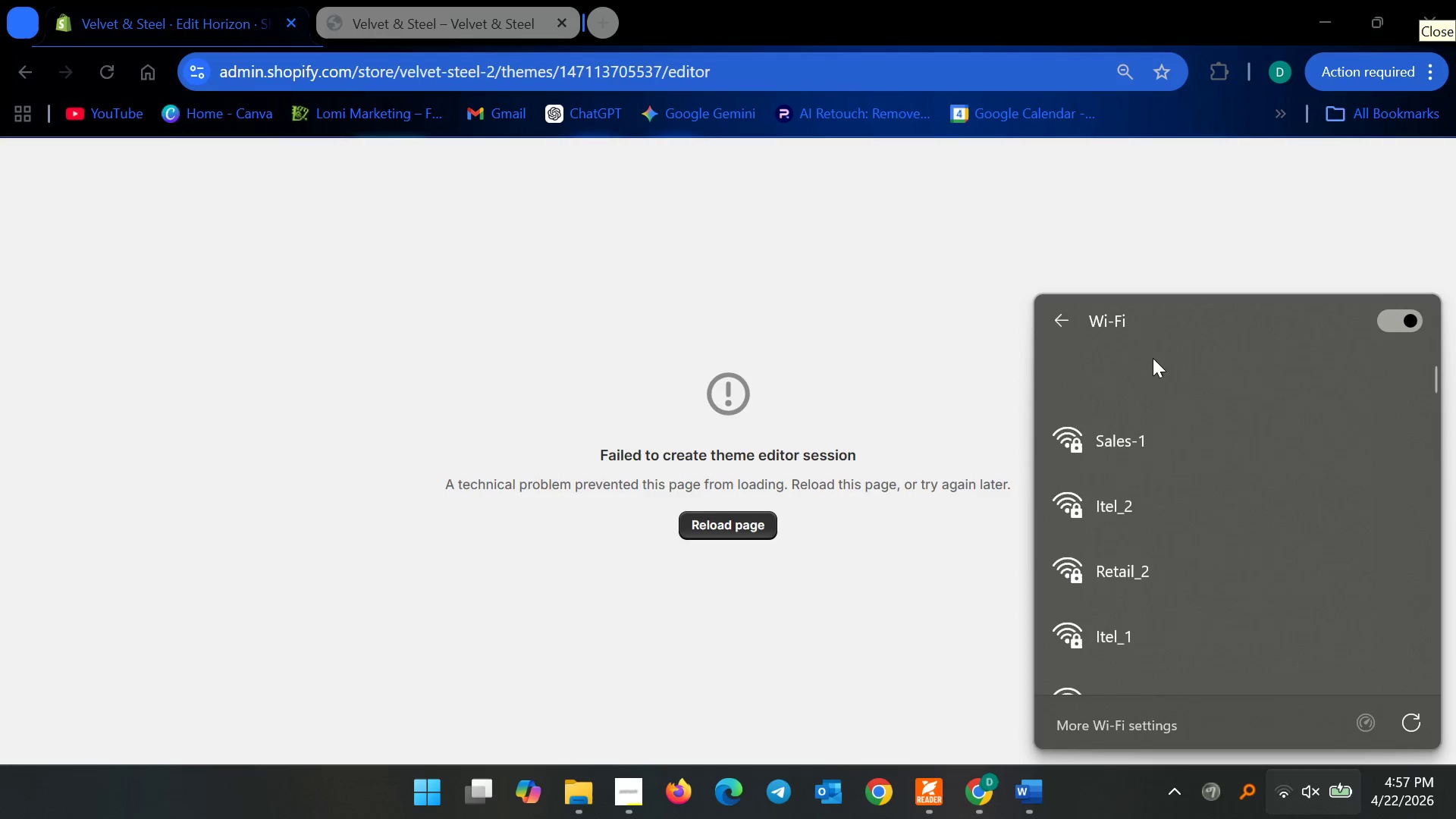 
wait(5.7)
 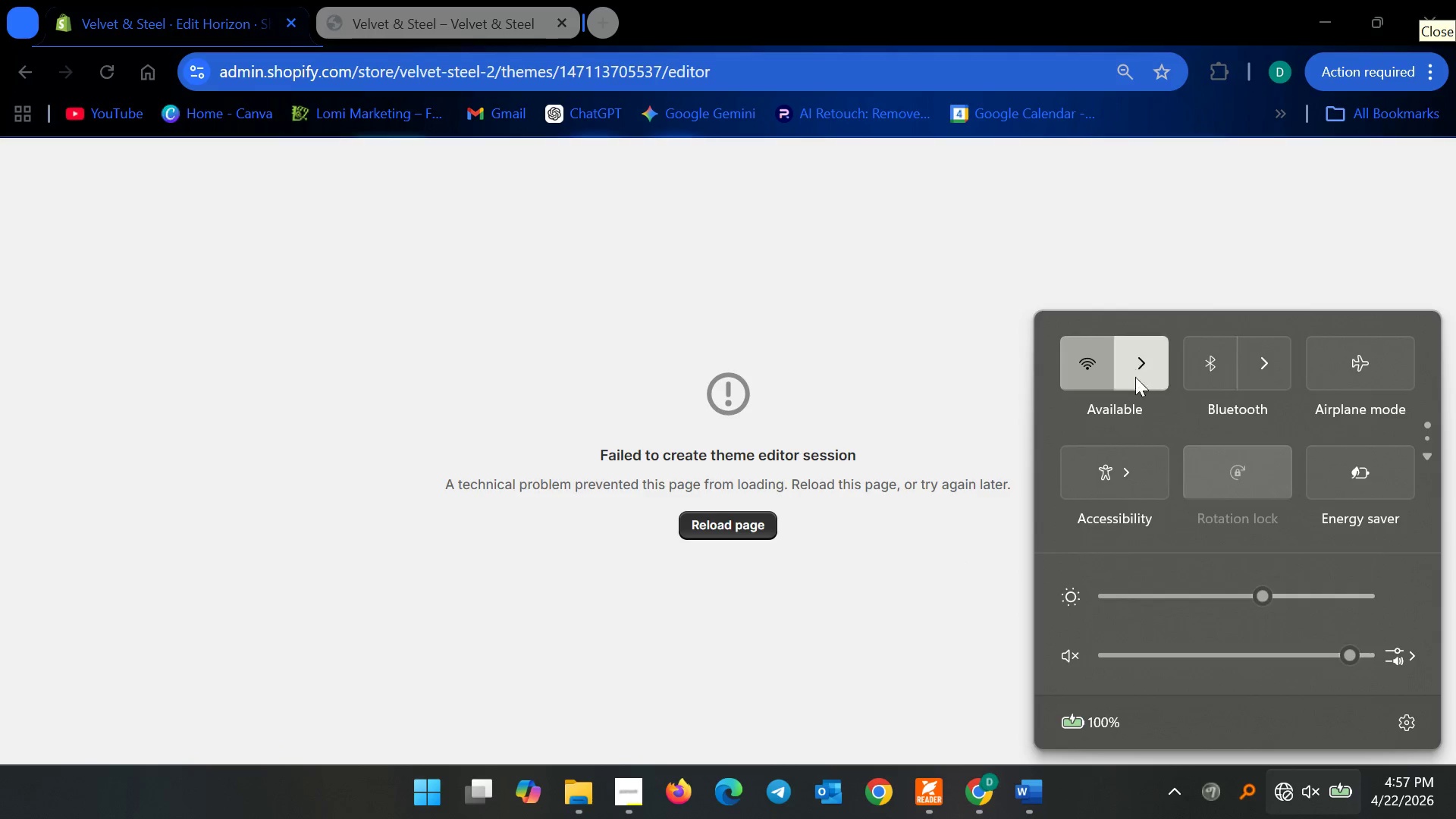 
double_click([883, 325])
 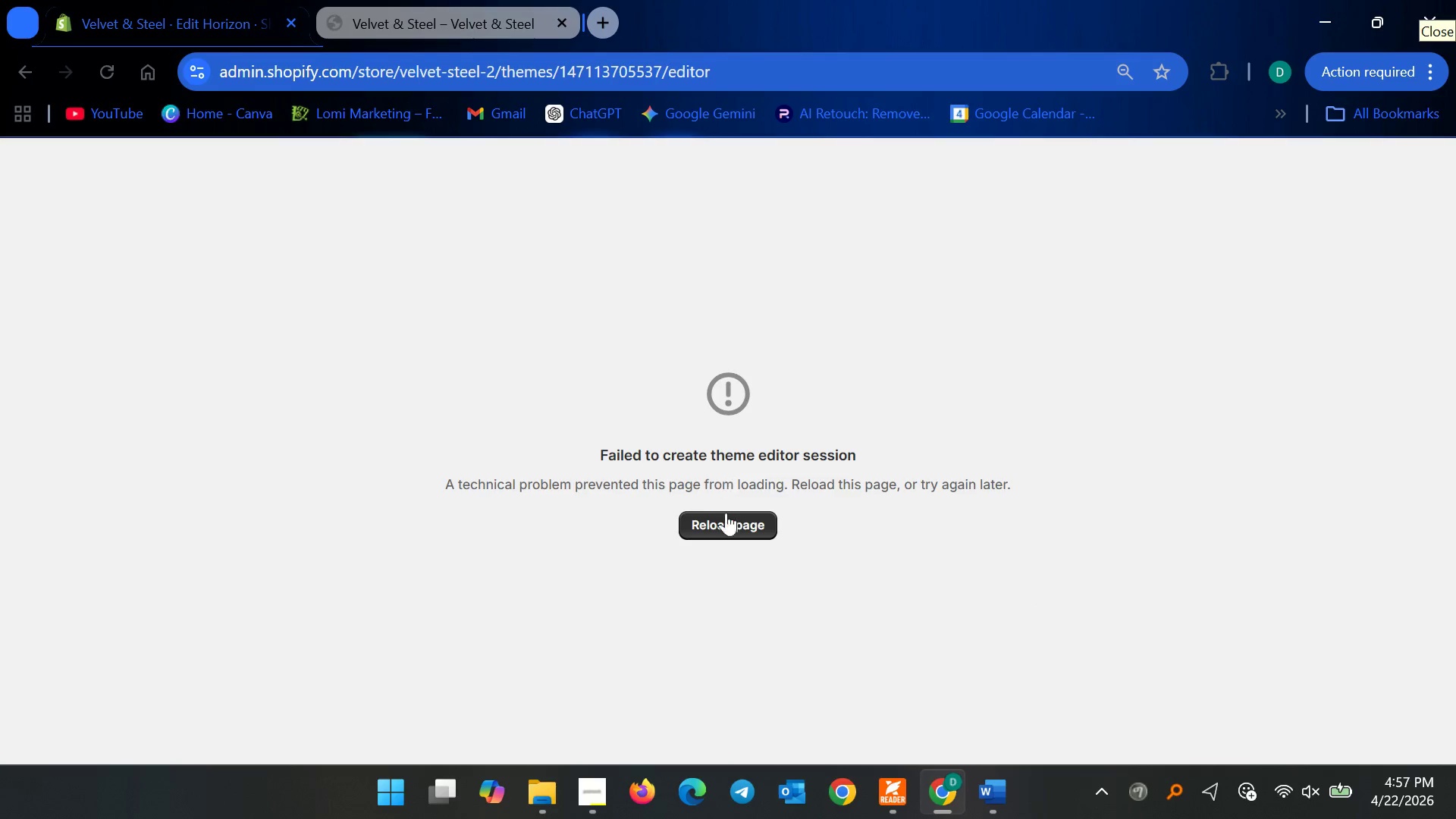 
left_click([727, 522])
 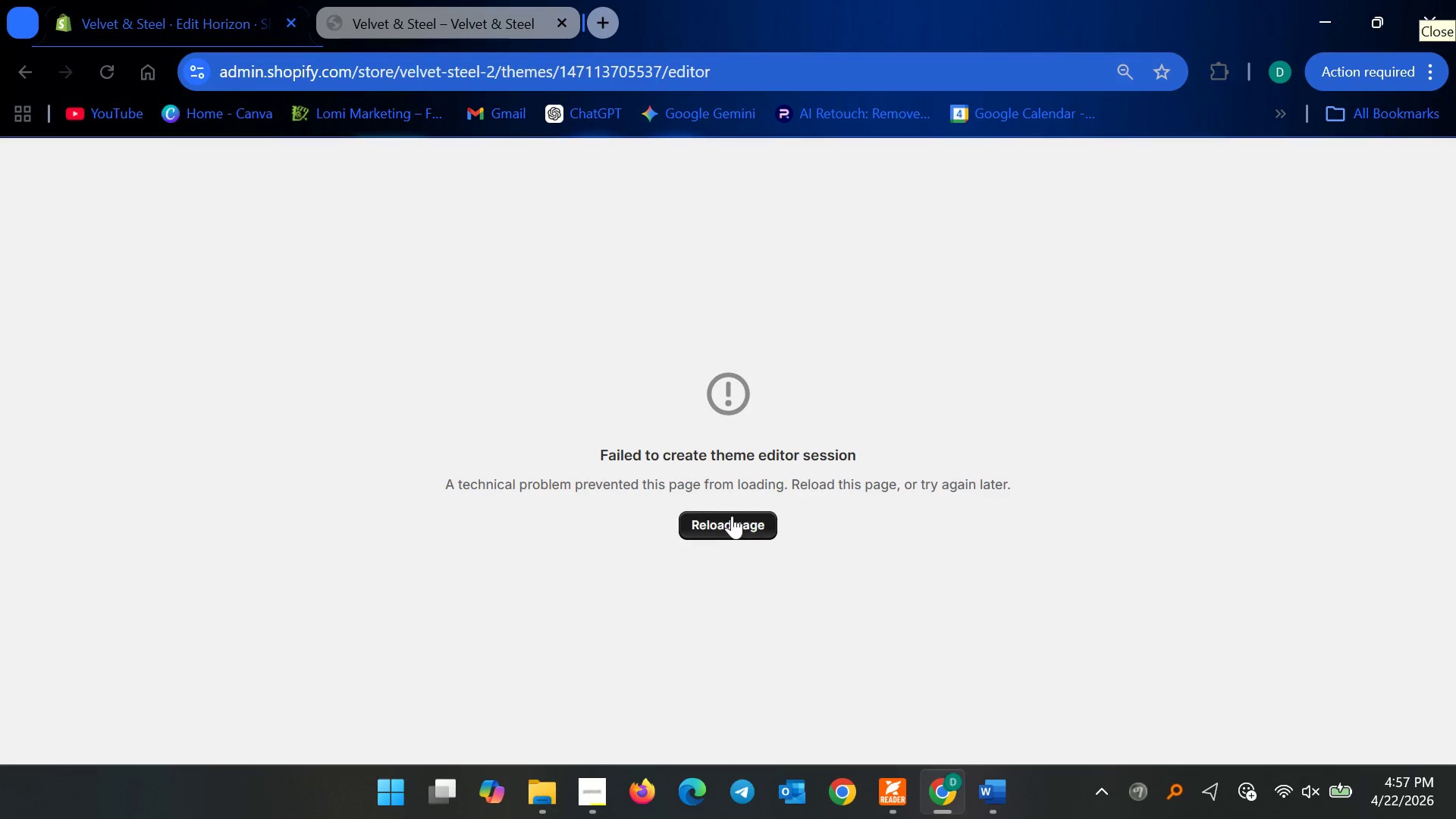 
left_click([725, 522])
 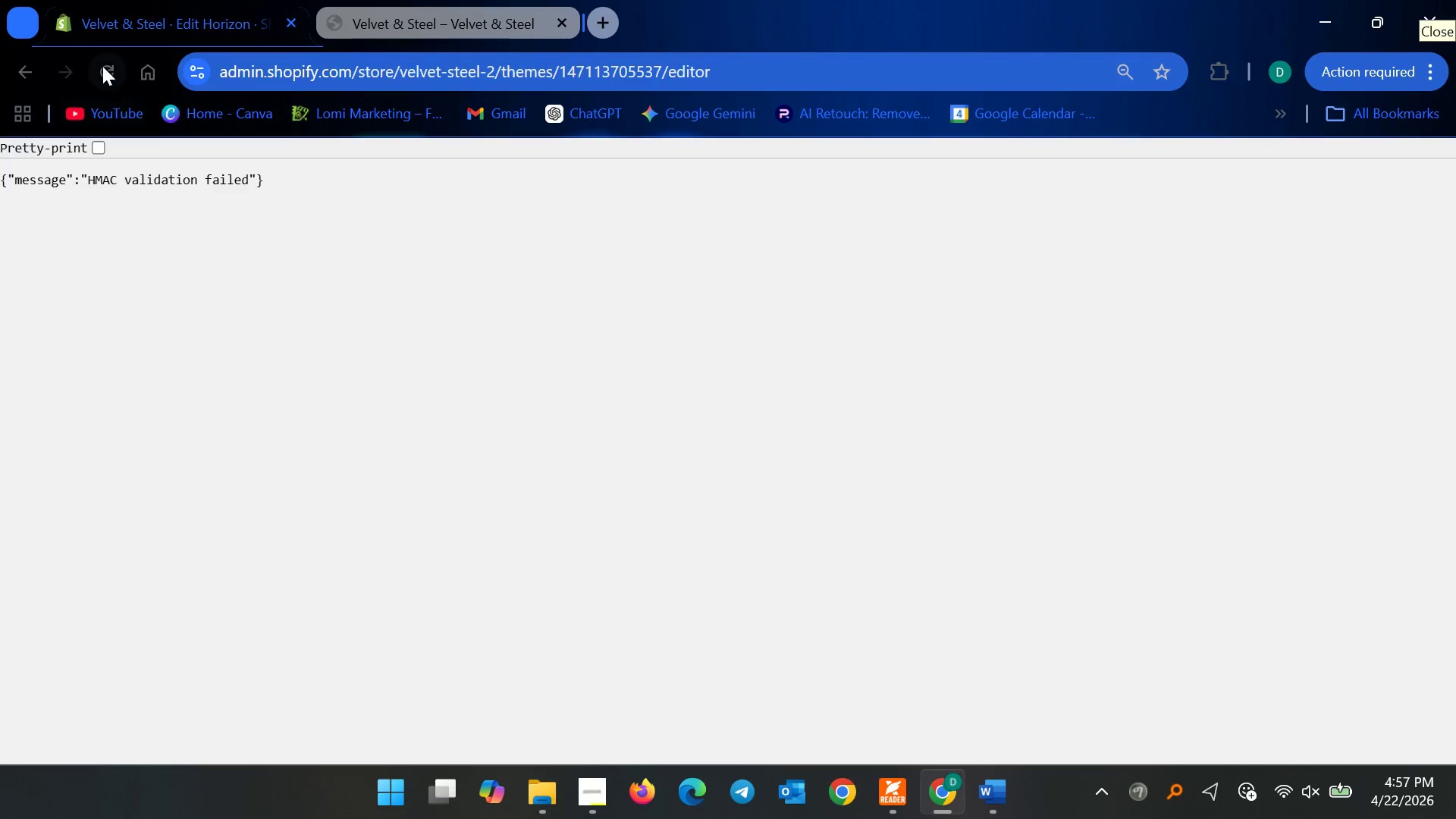 
left_click([93, 68])
 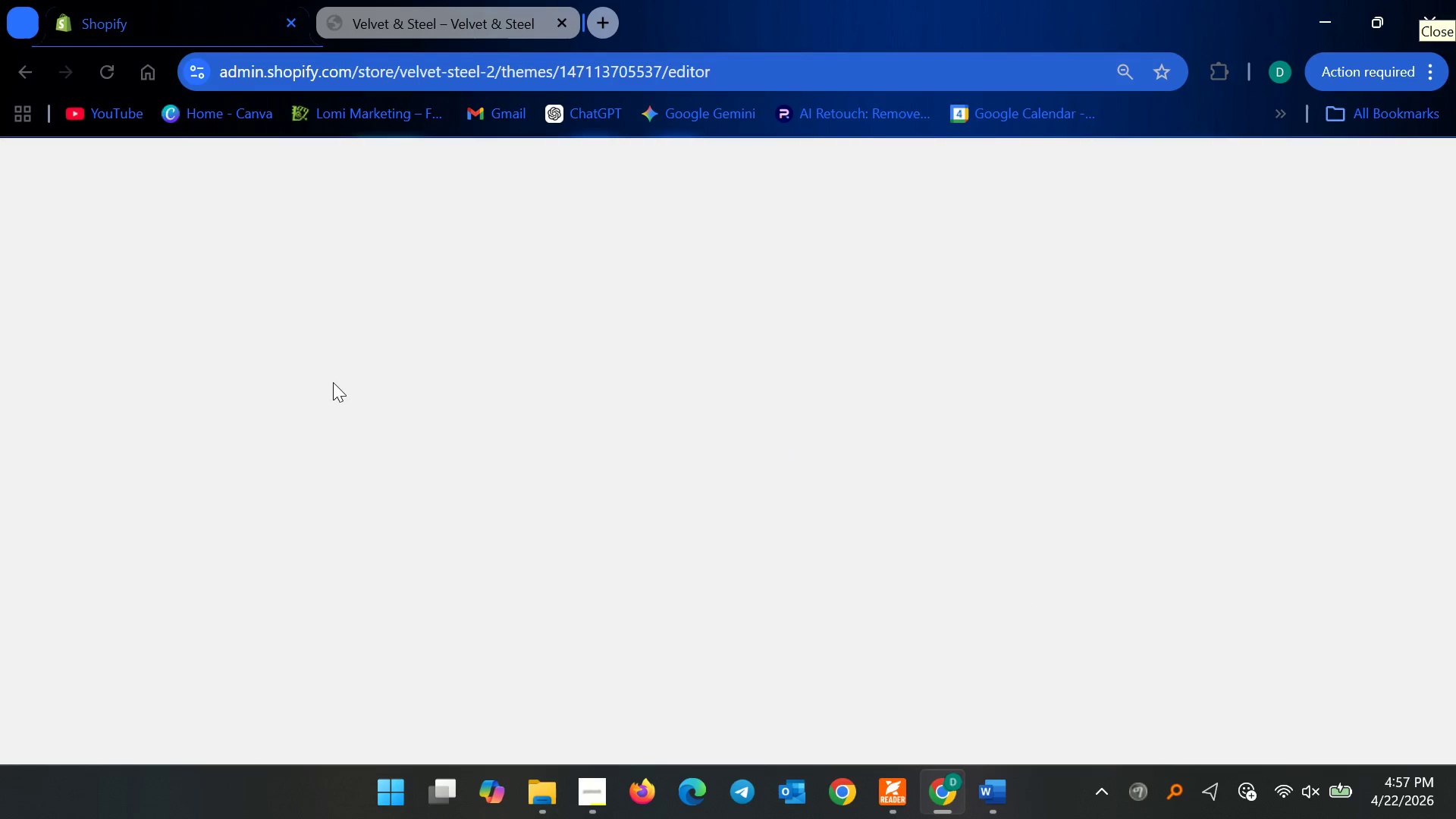 
left_click([522, 1])
 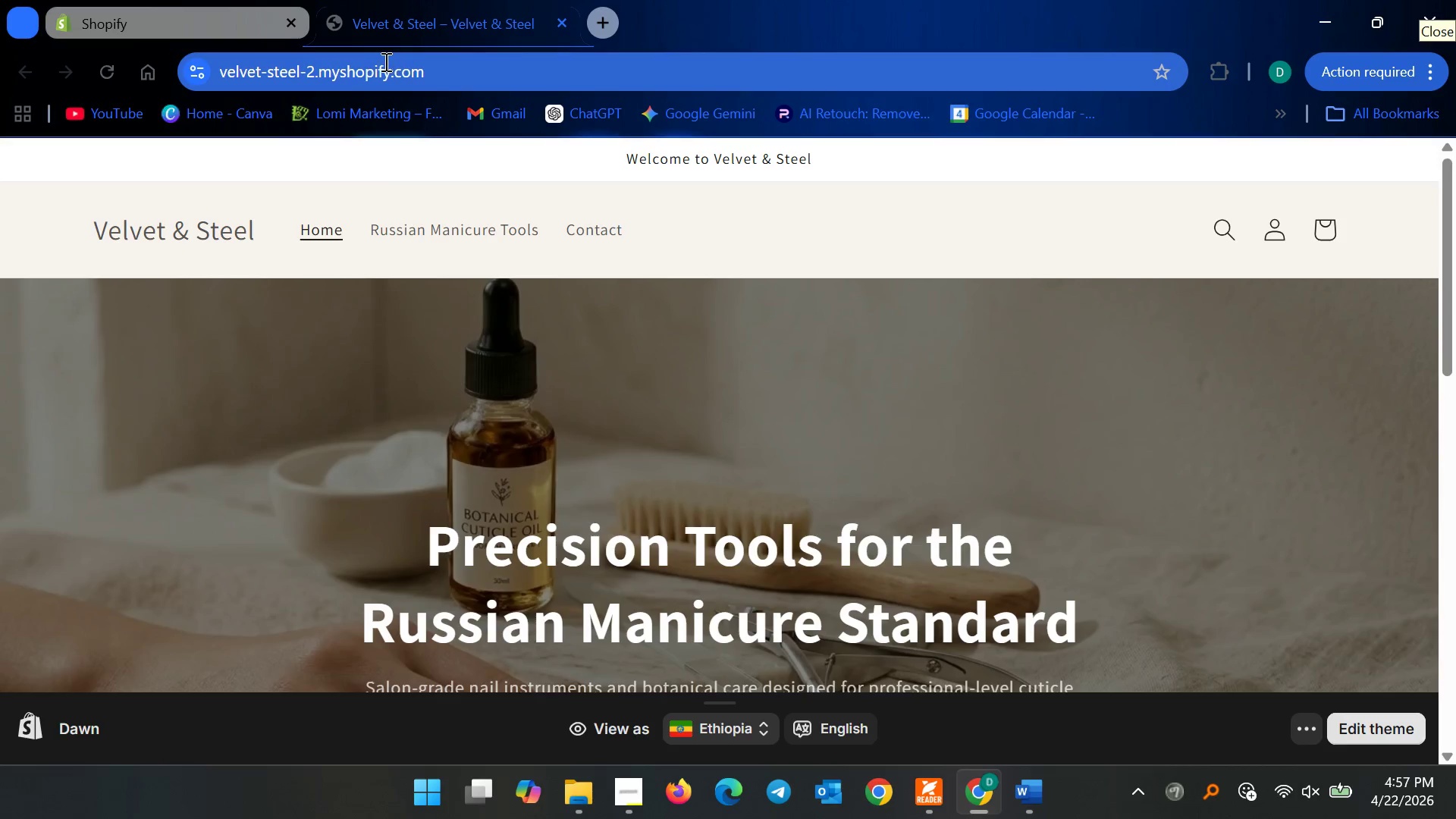 
left_click([130, 0])
 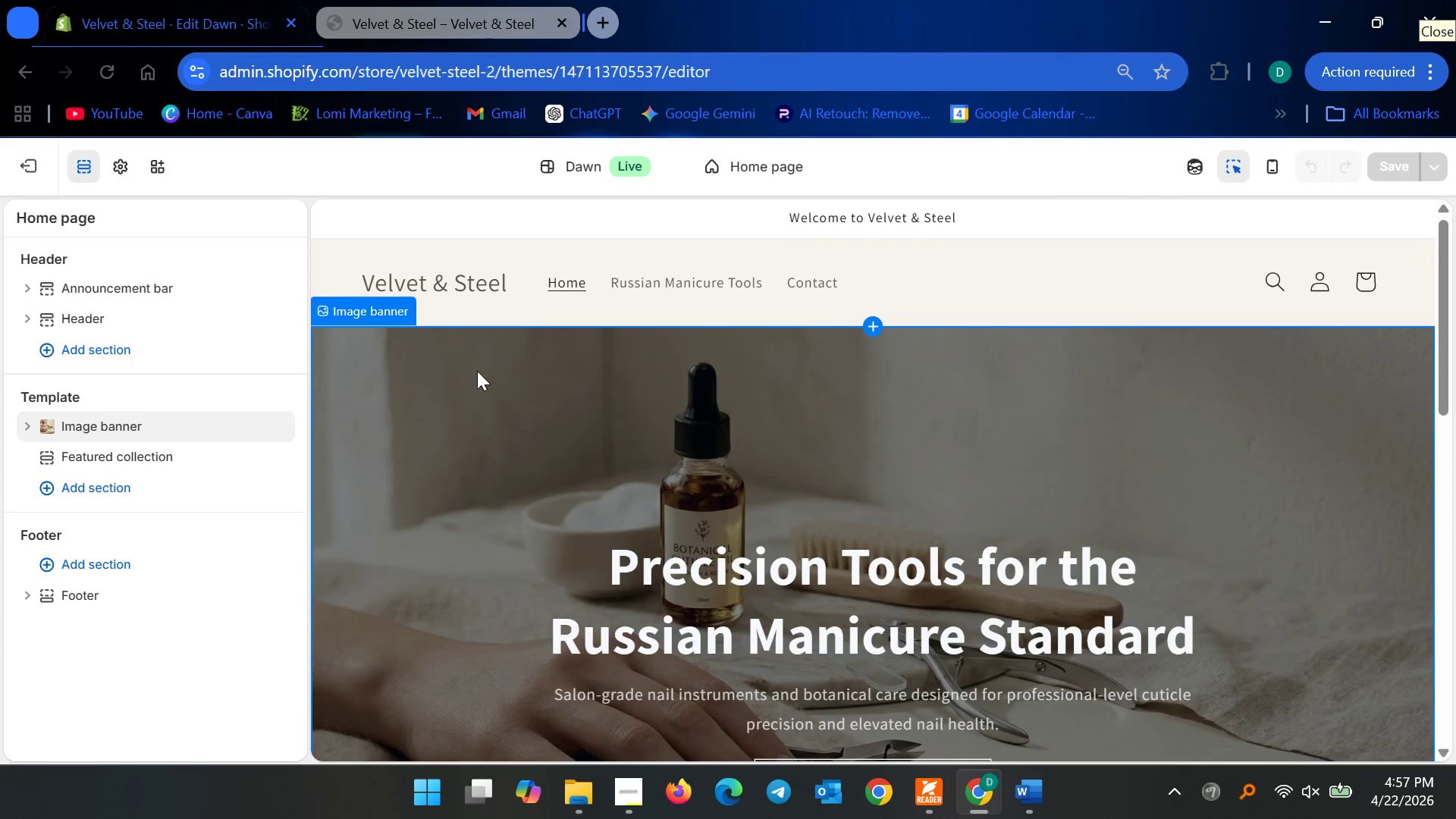 
left_click([663, 212])
 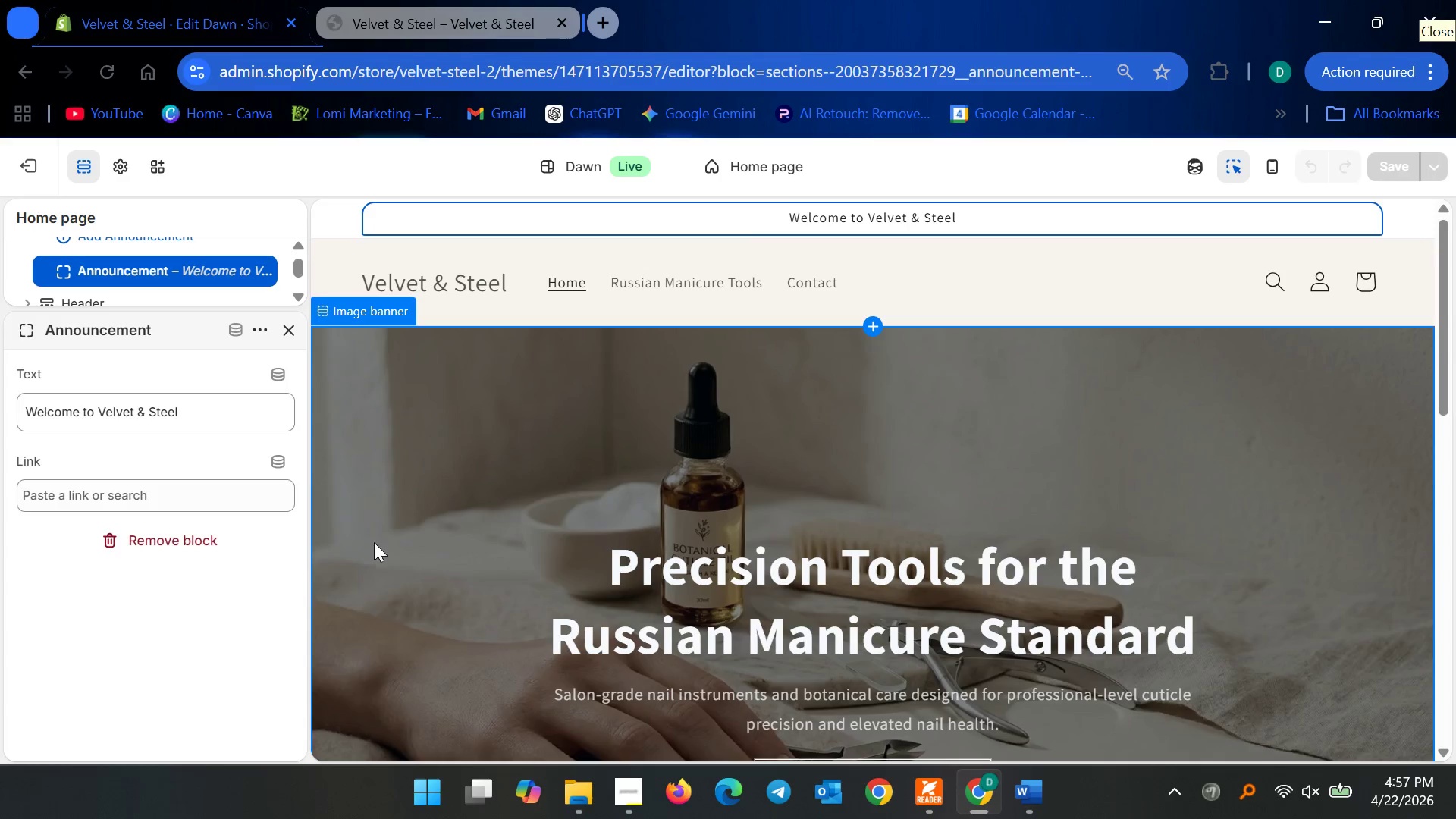 
left_click([136, 523])
 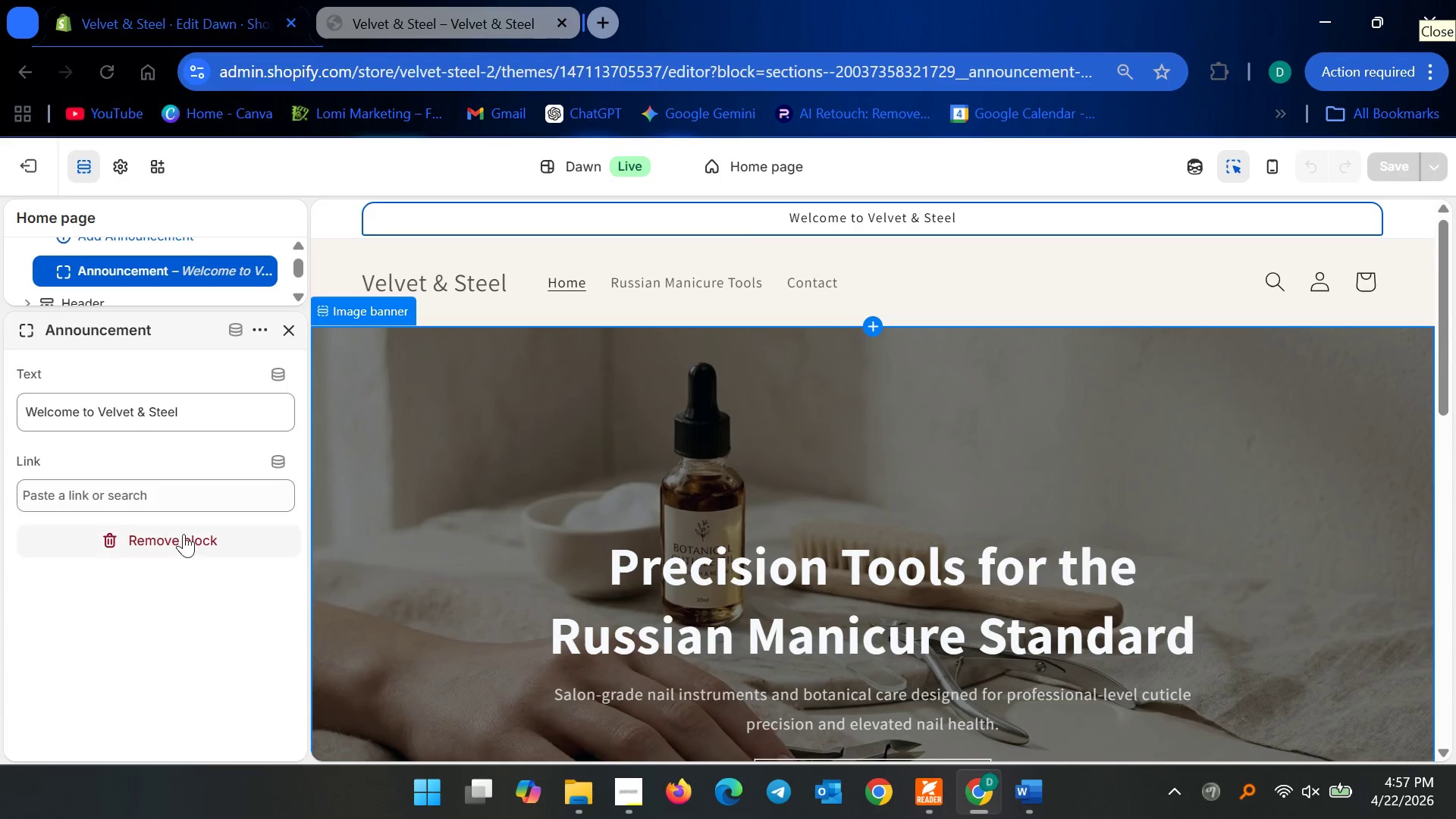 
left_click([155, 541])
 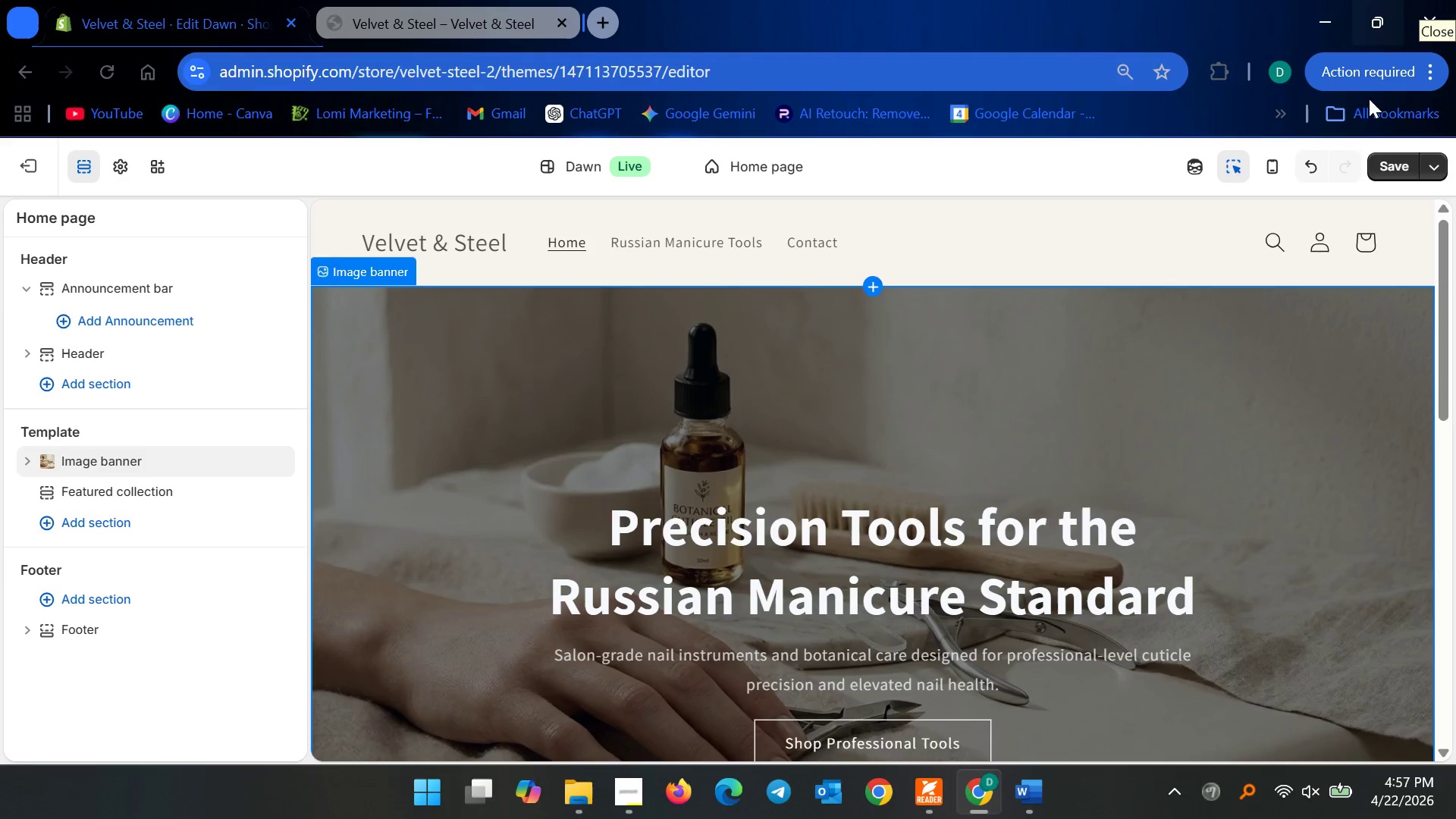 
left_click([1391, 167])
 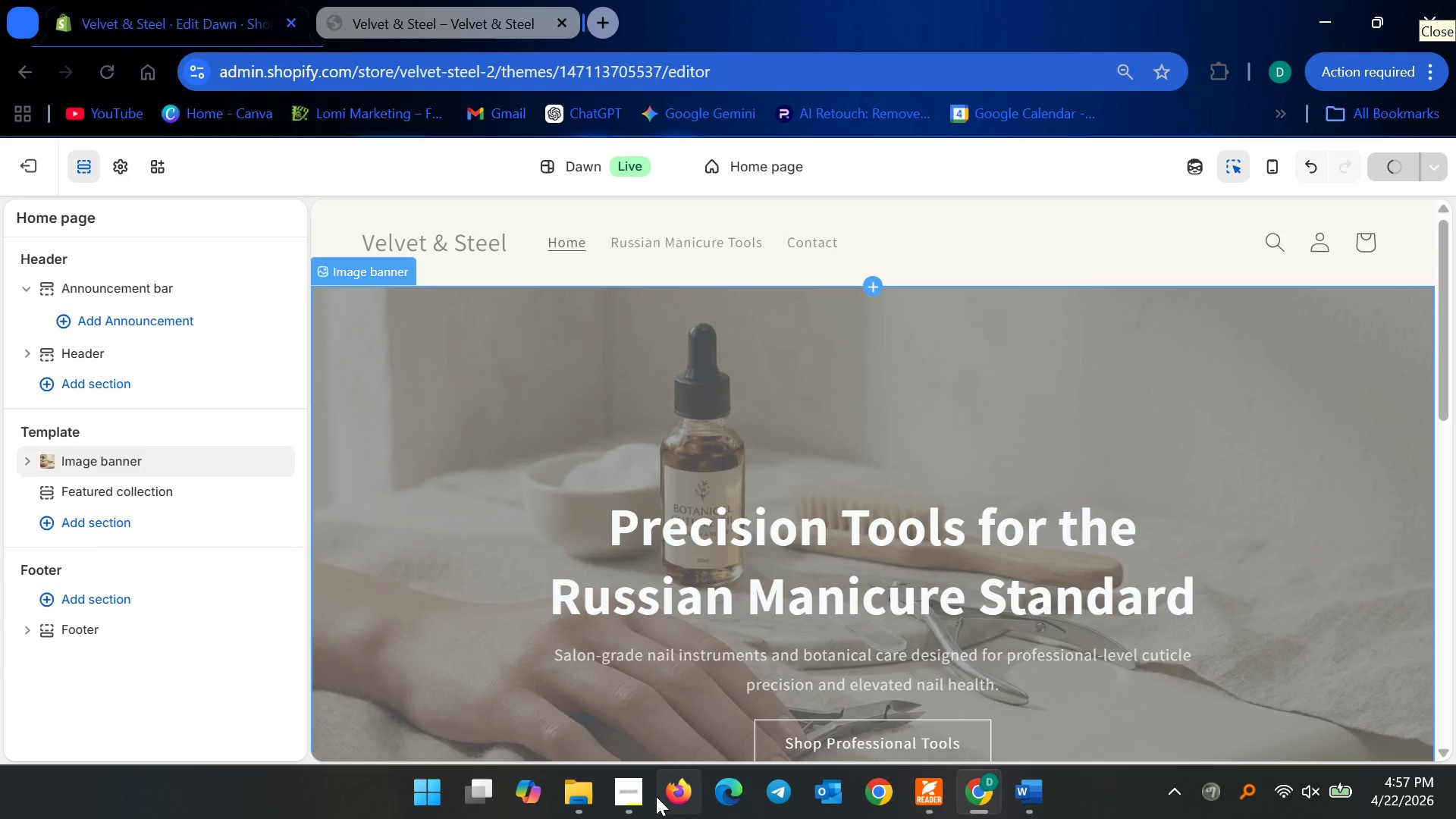 
left_click([640, 793])